 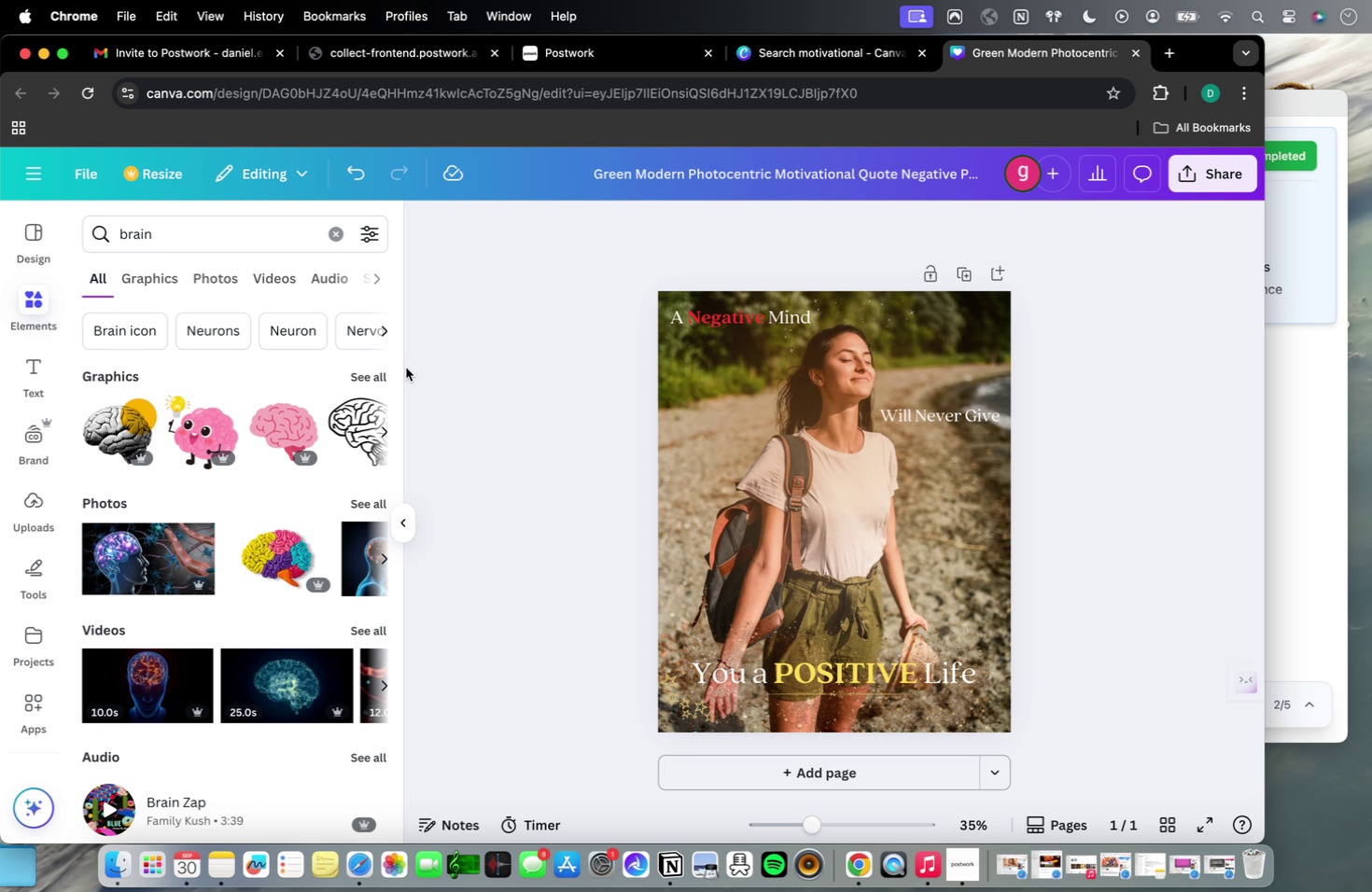 
left_click([1145, 428])
 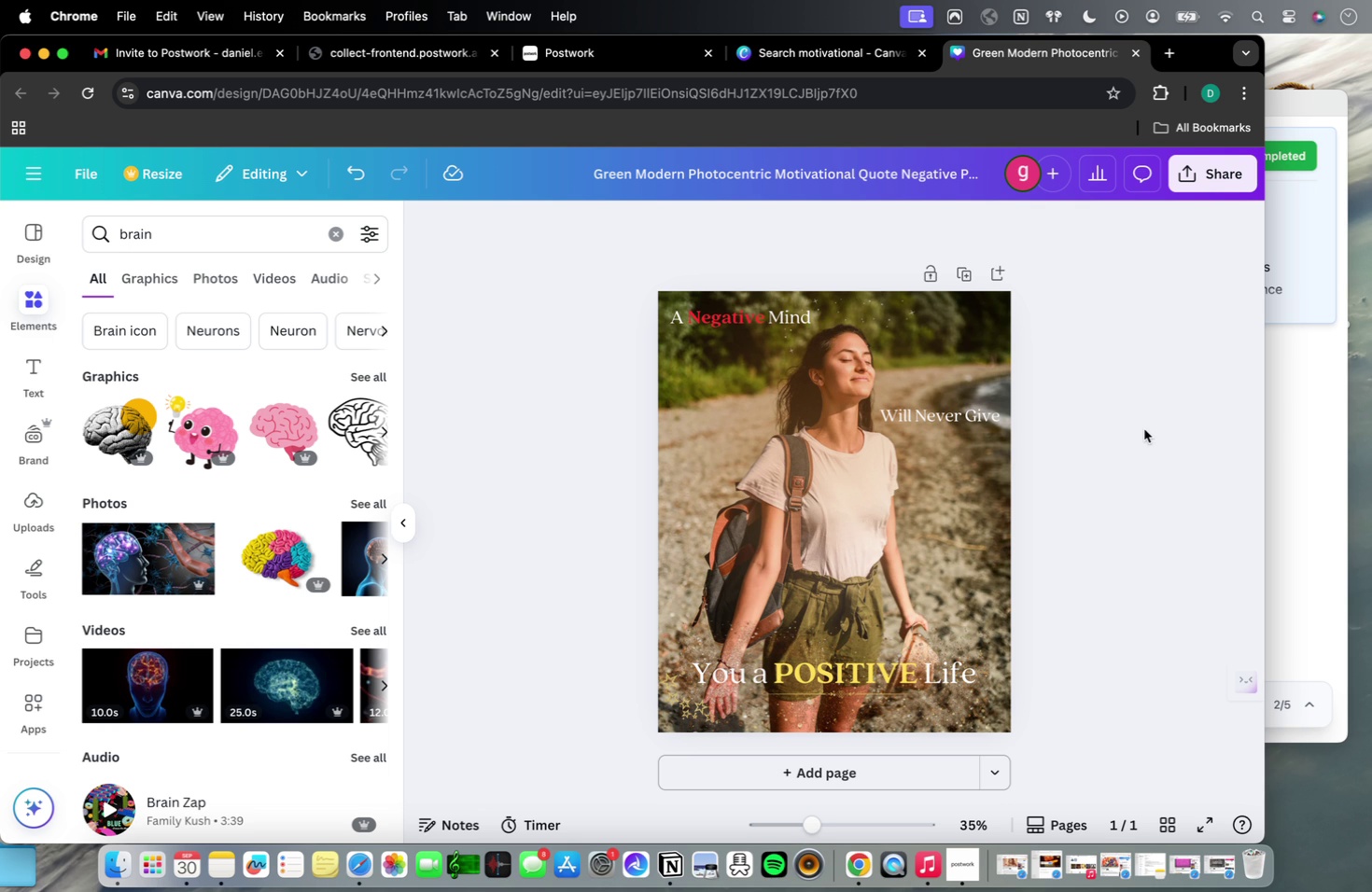 
wait(14.52)
 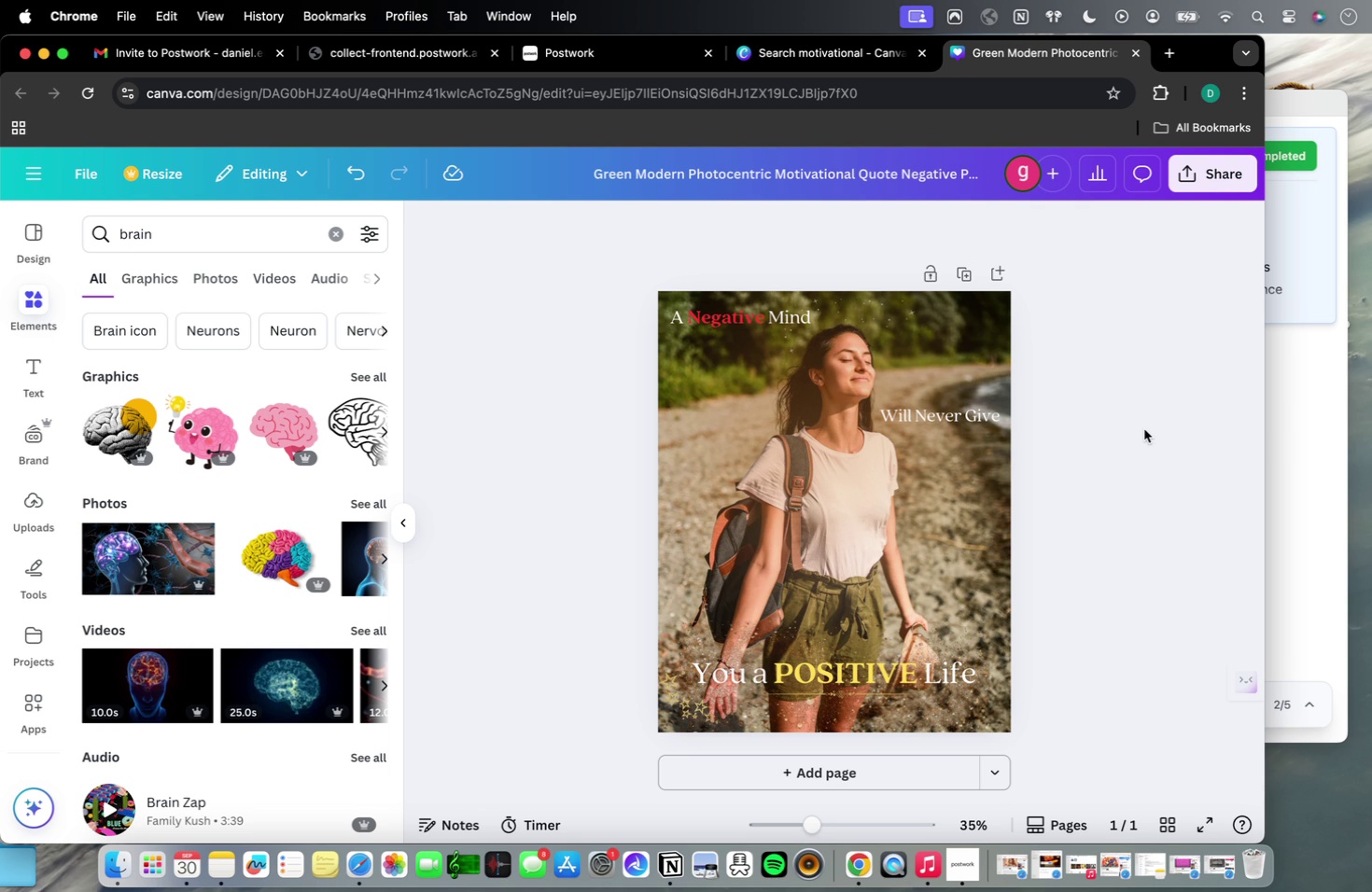 
left_click([762, 327])
 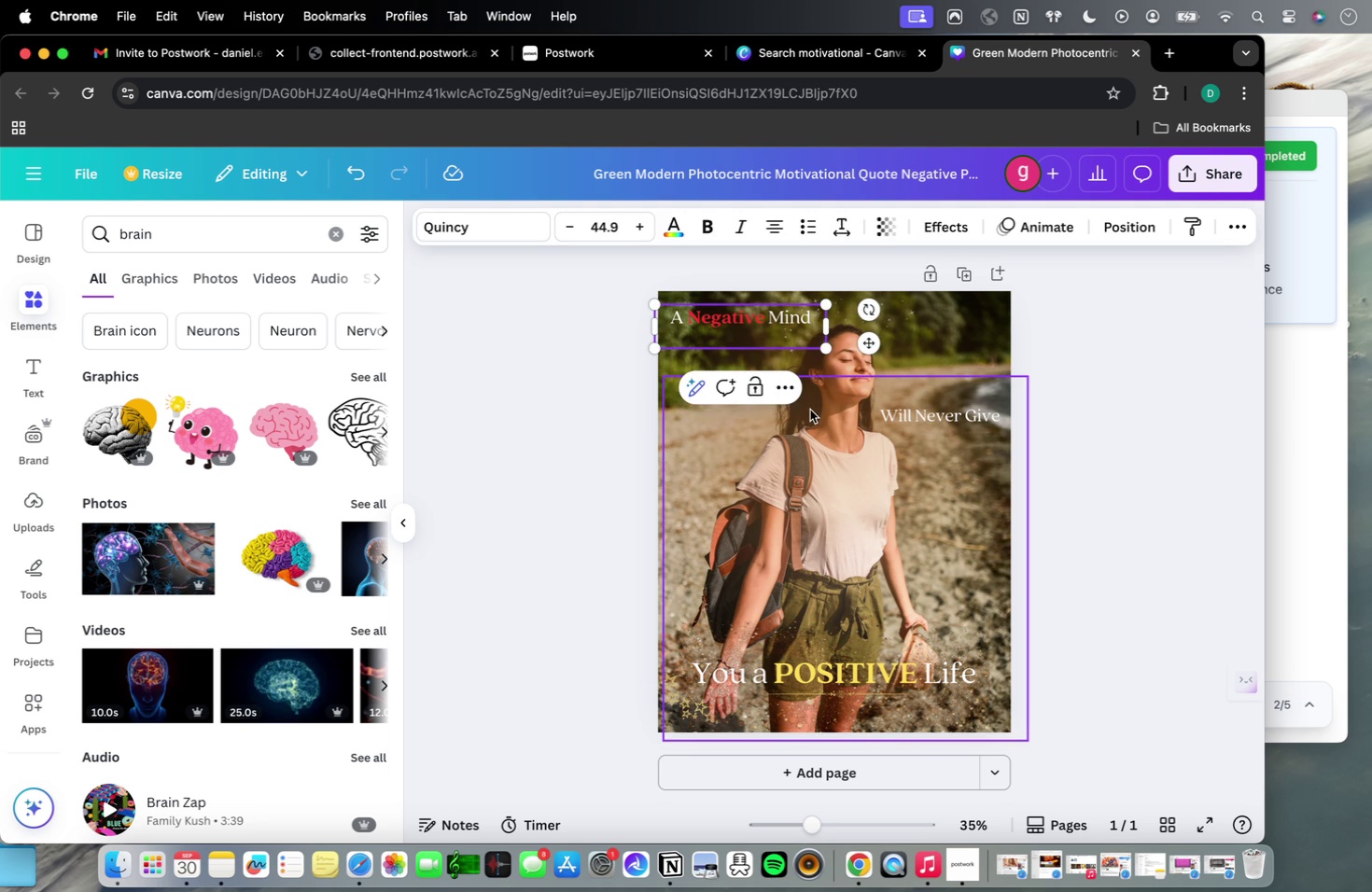 
key(Period)
 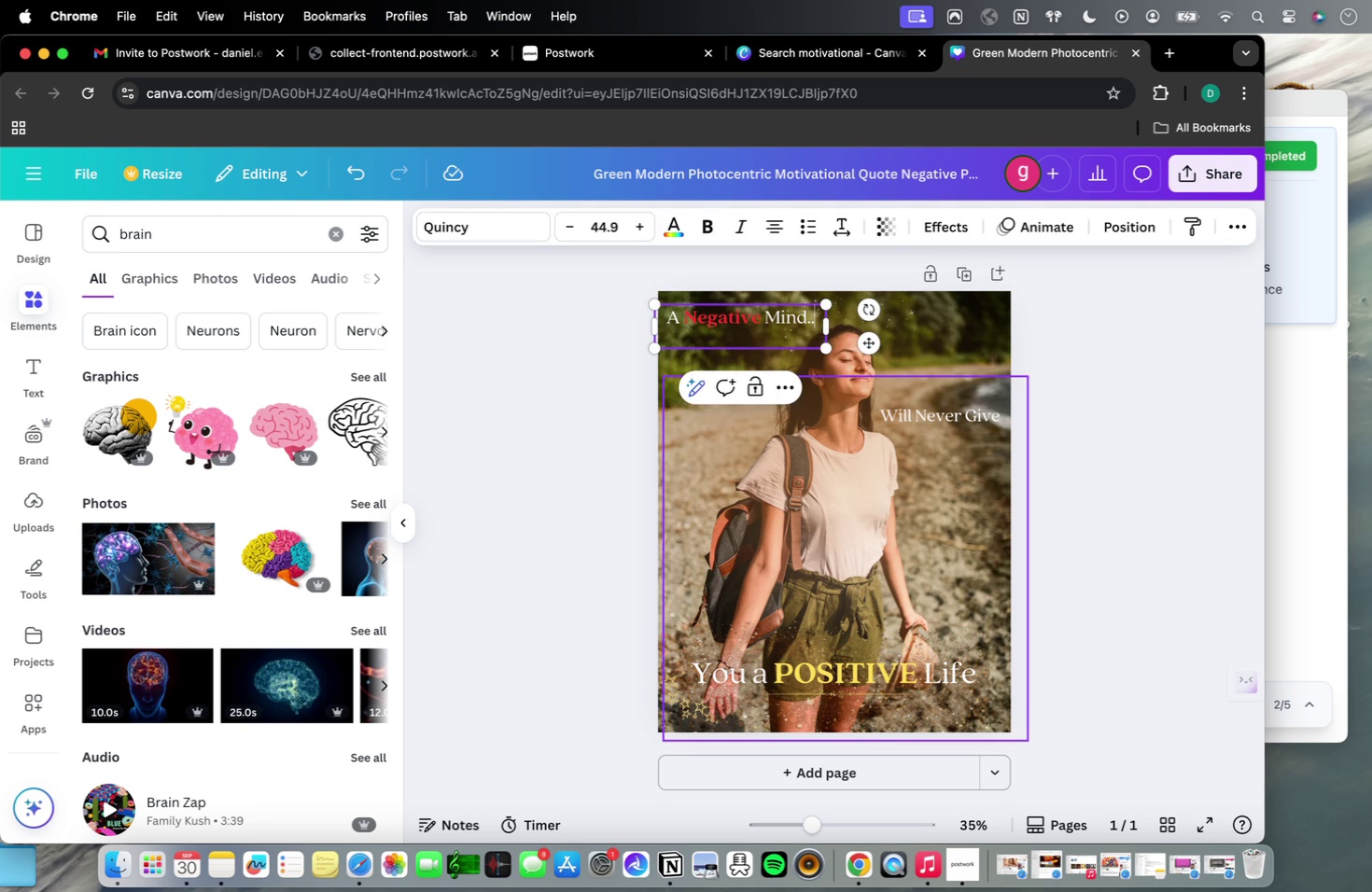 
key(Period)
 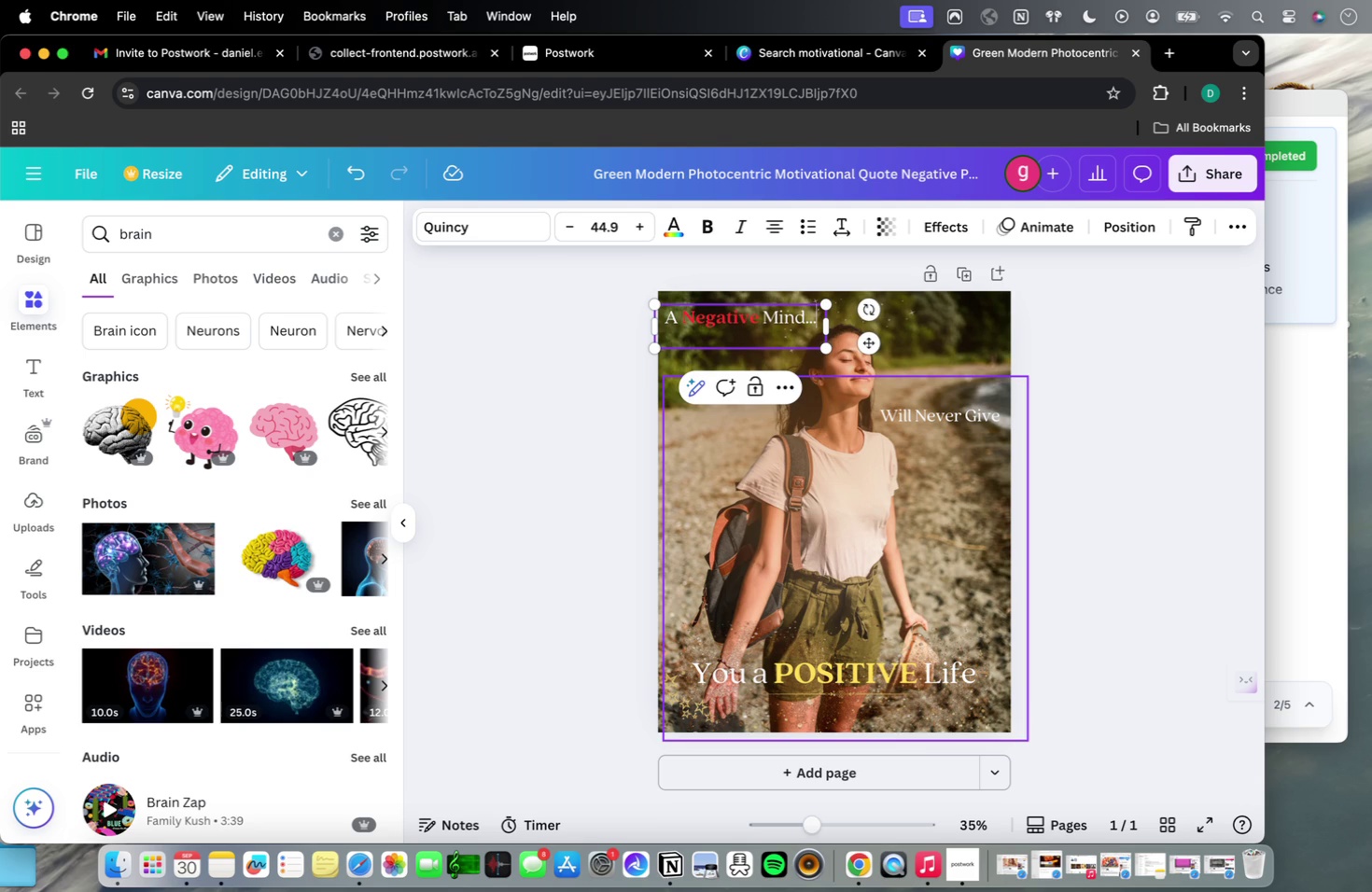 
key(Period)
 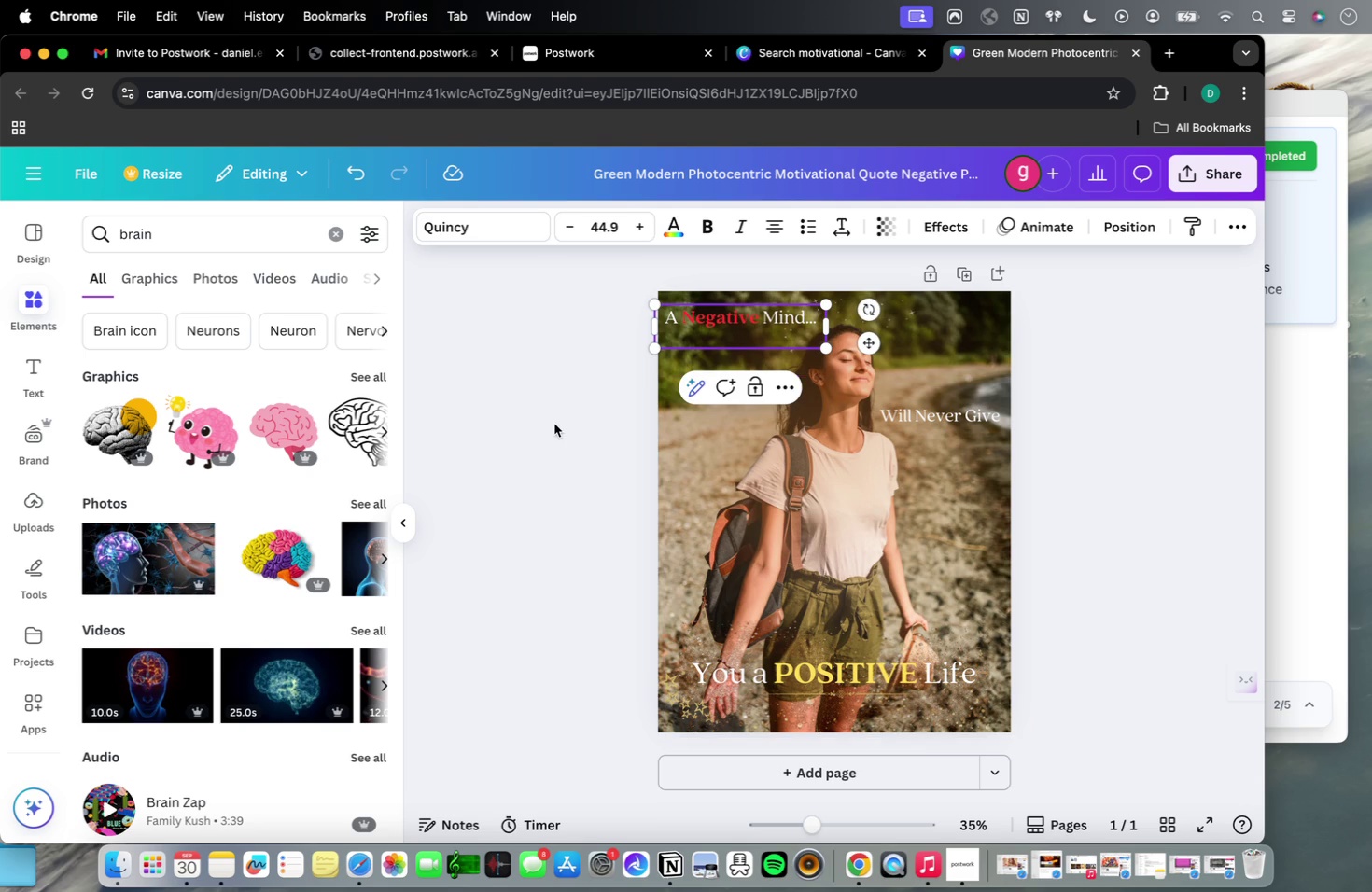 
left_click([554, 424])
 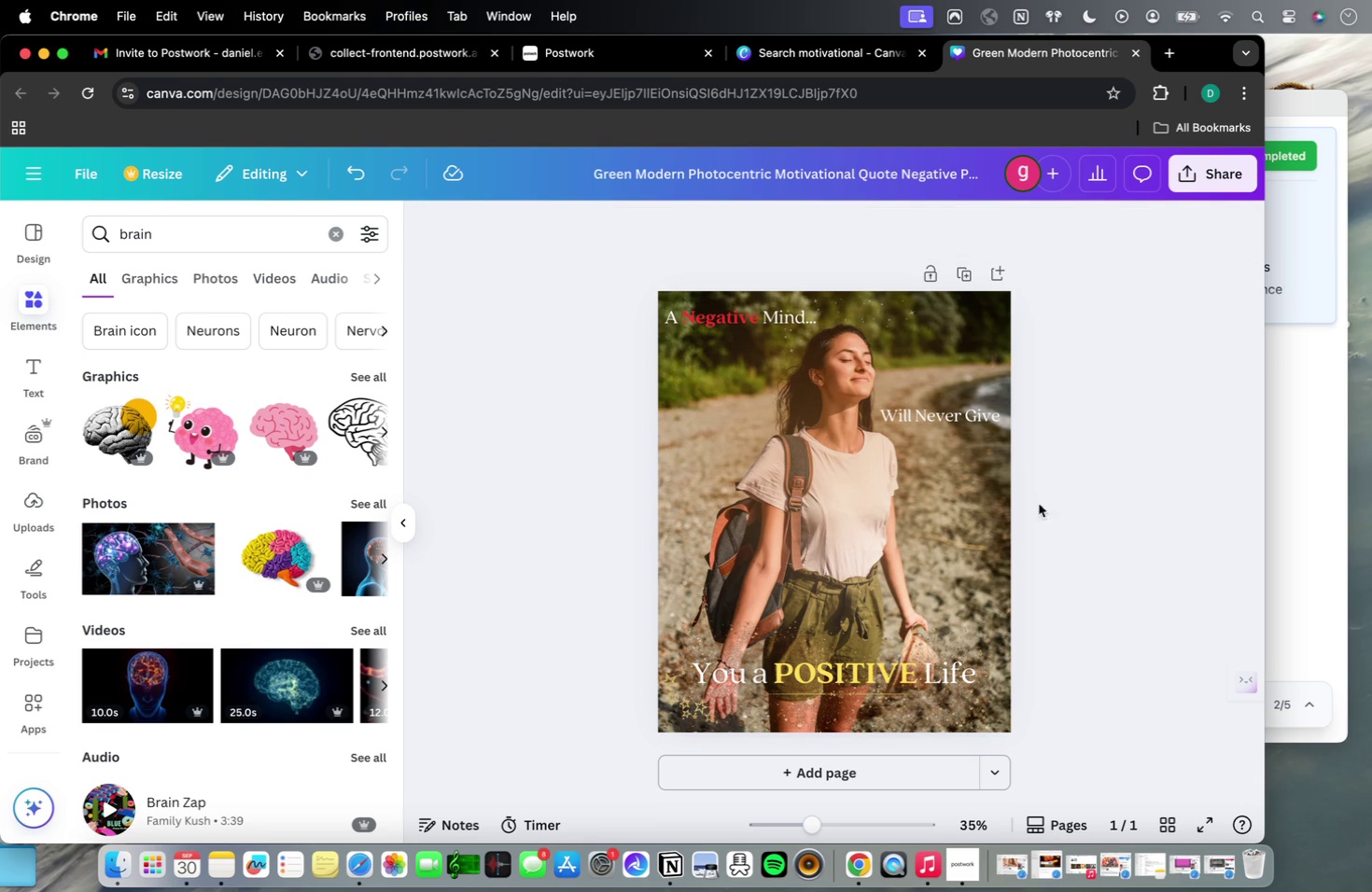 
left_click([1105, 536])
 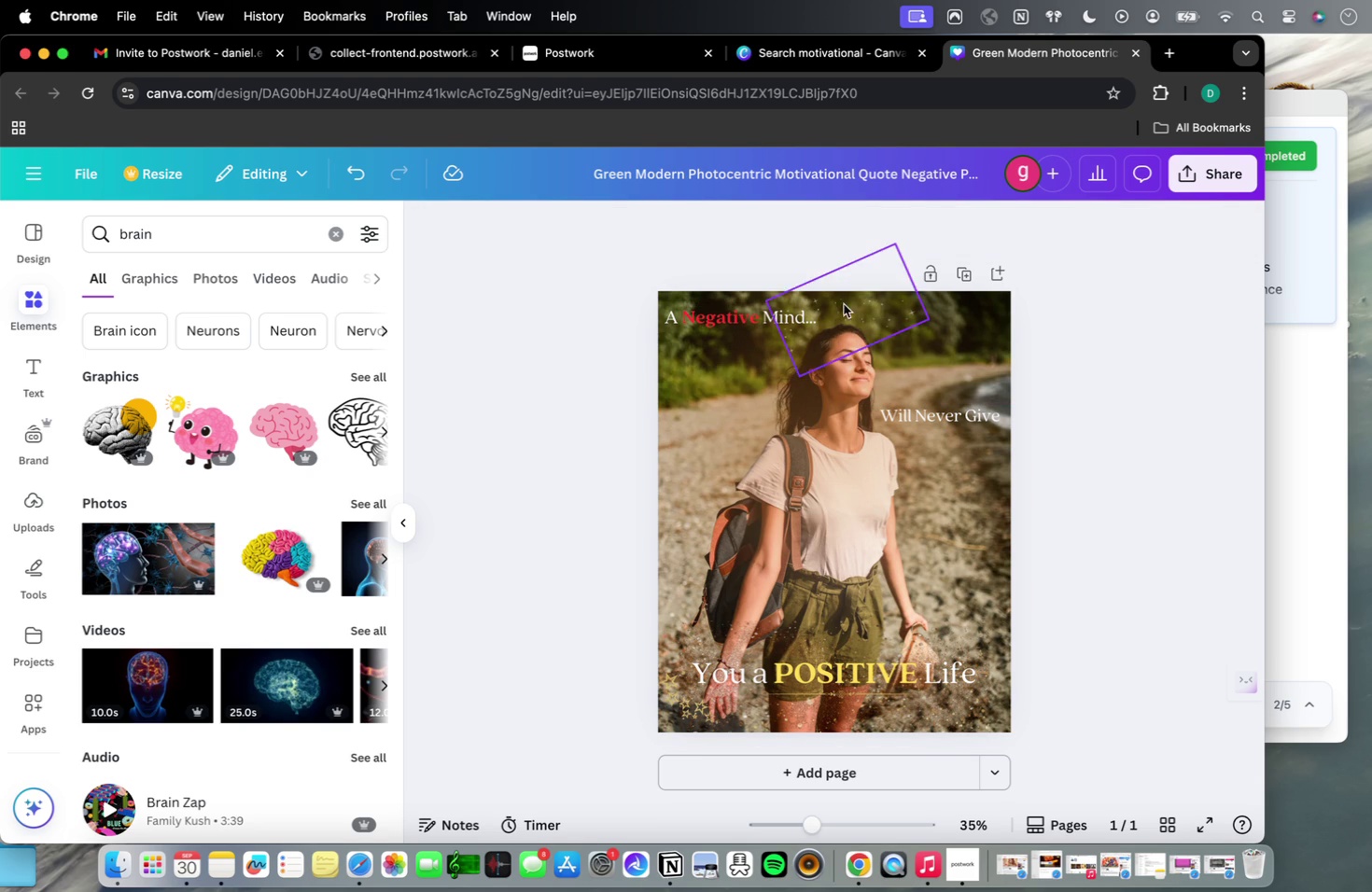 
left_click([798, 321])